 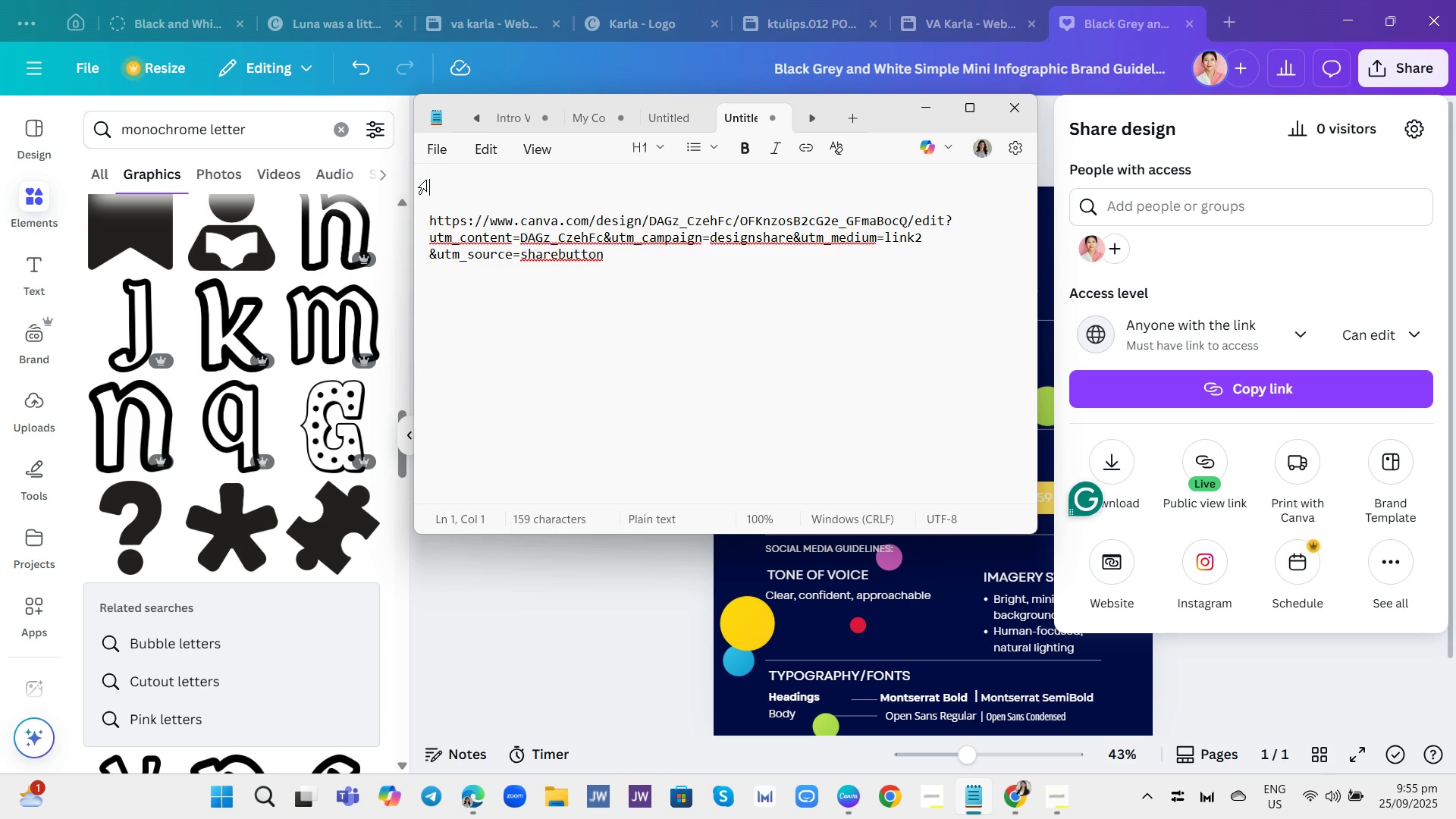 
left_click([915, 357])
 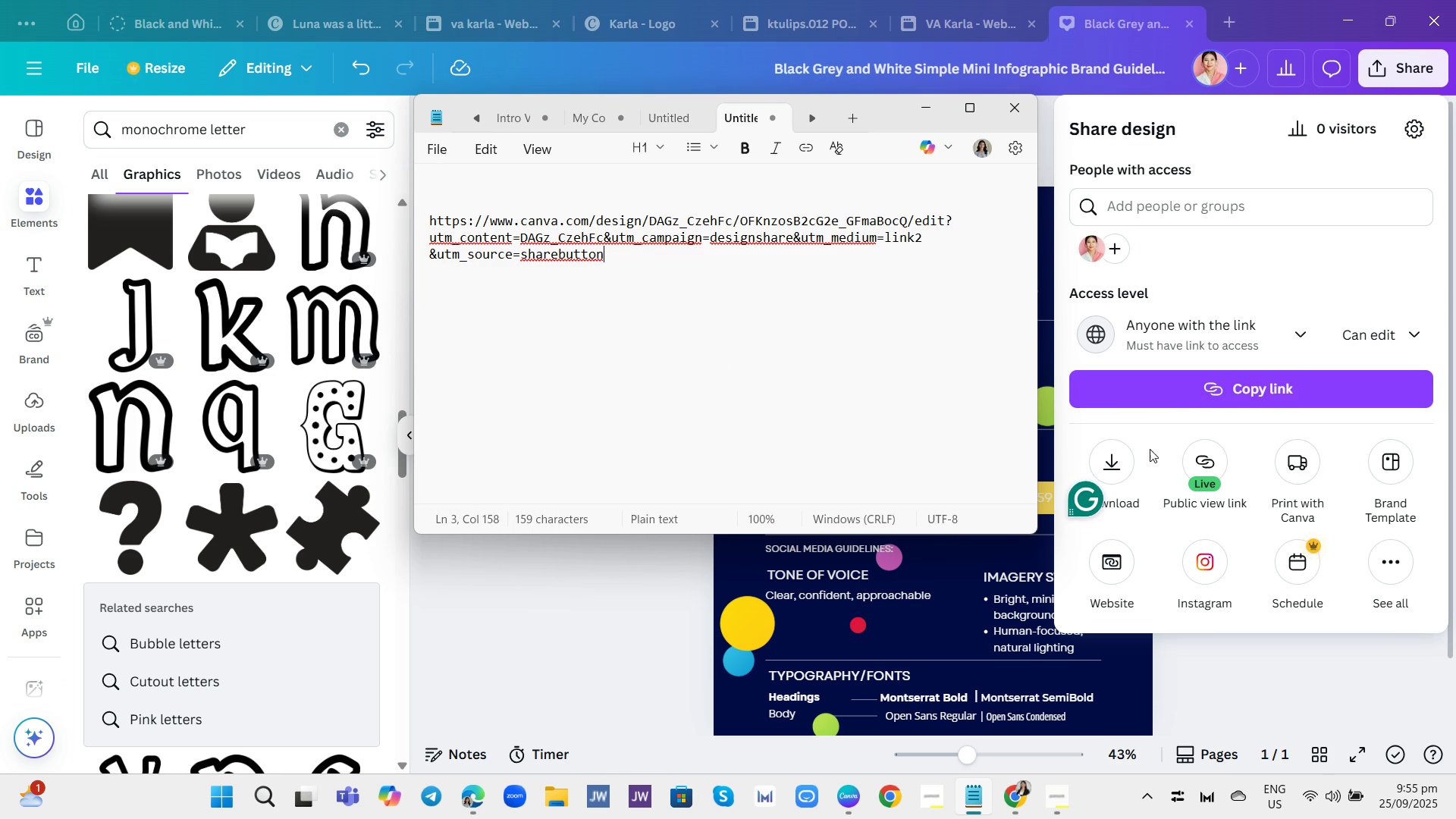 
left_click([1114, 456])
 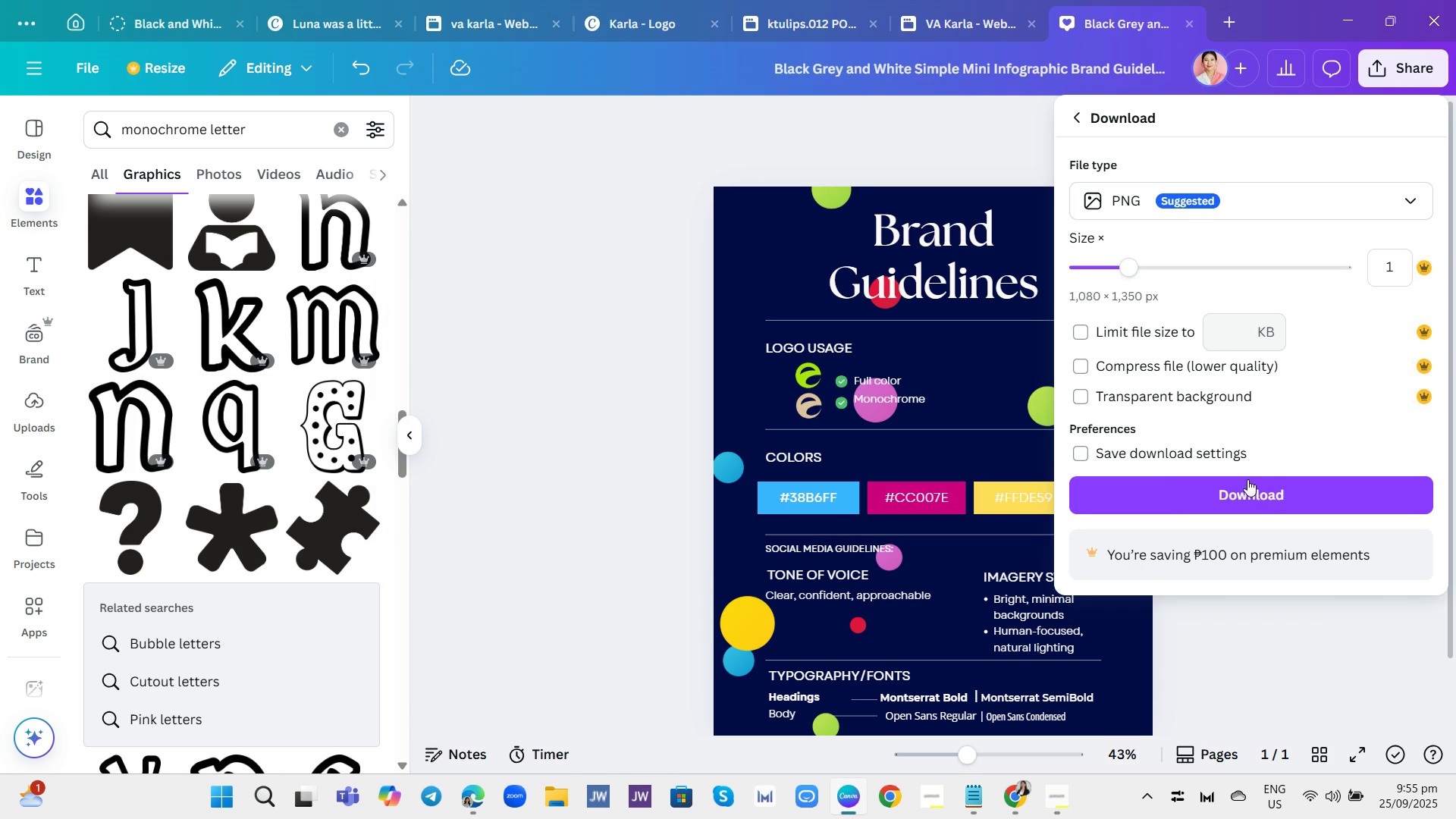 
left_click([1254, 491])
 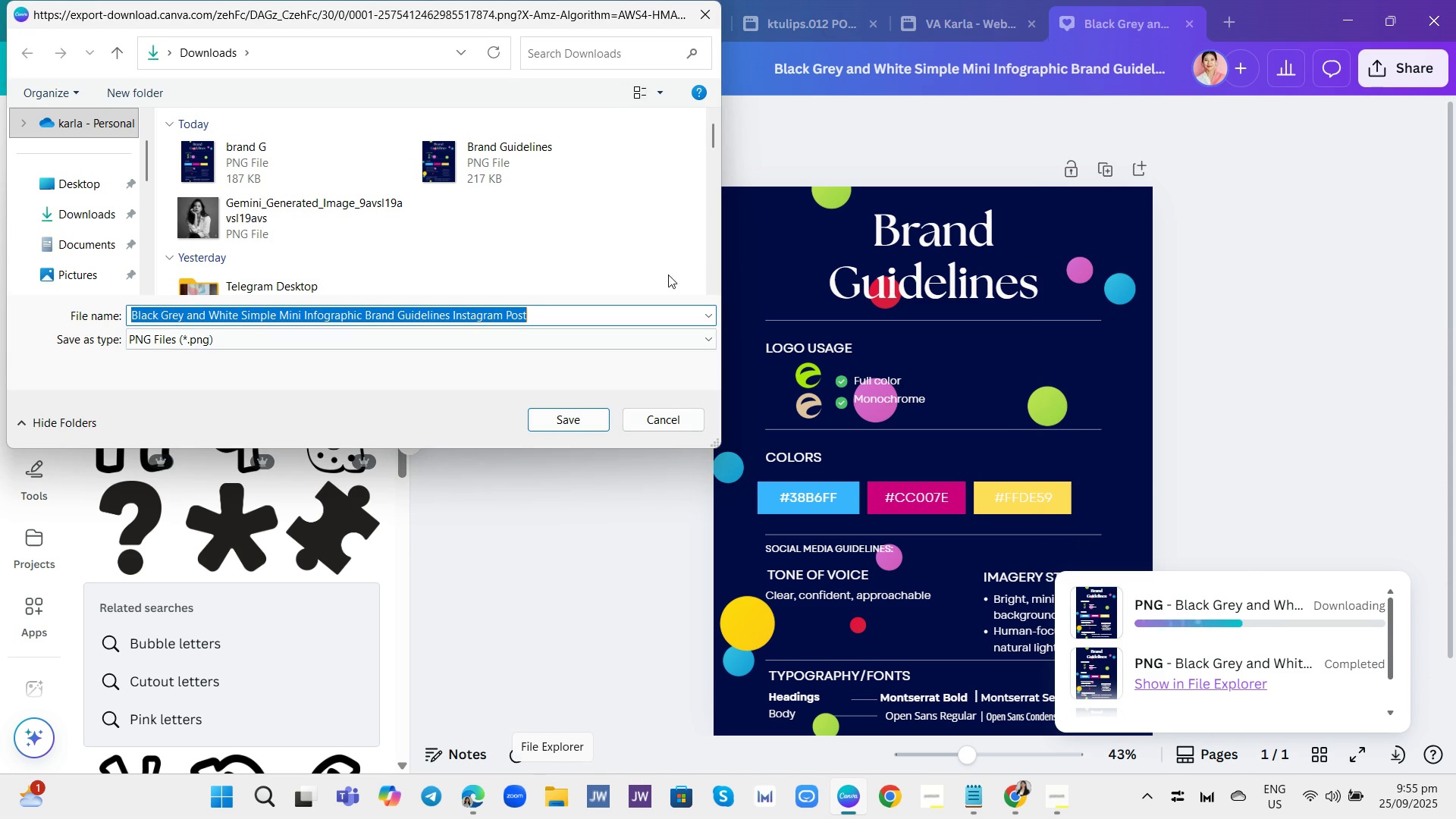 
wait(5.55)
 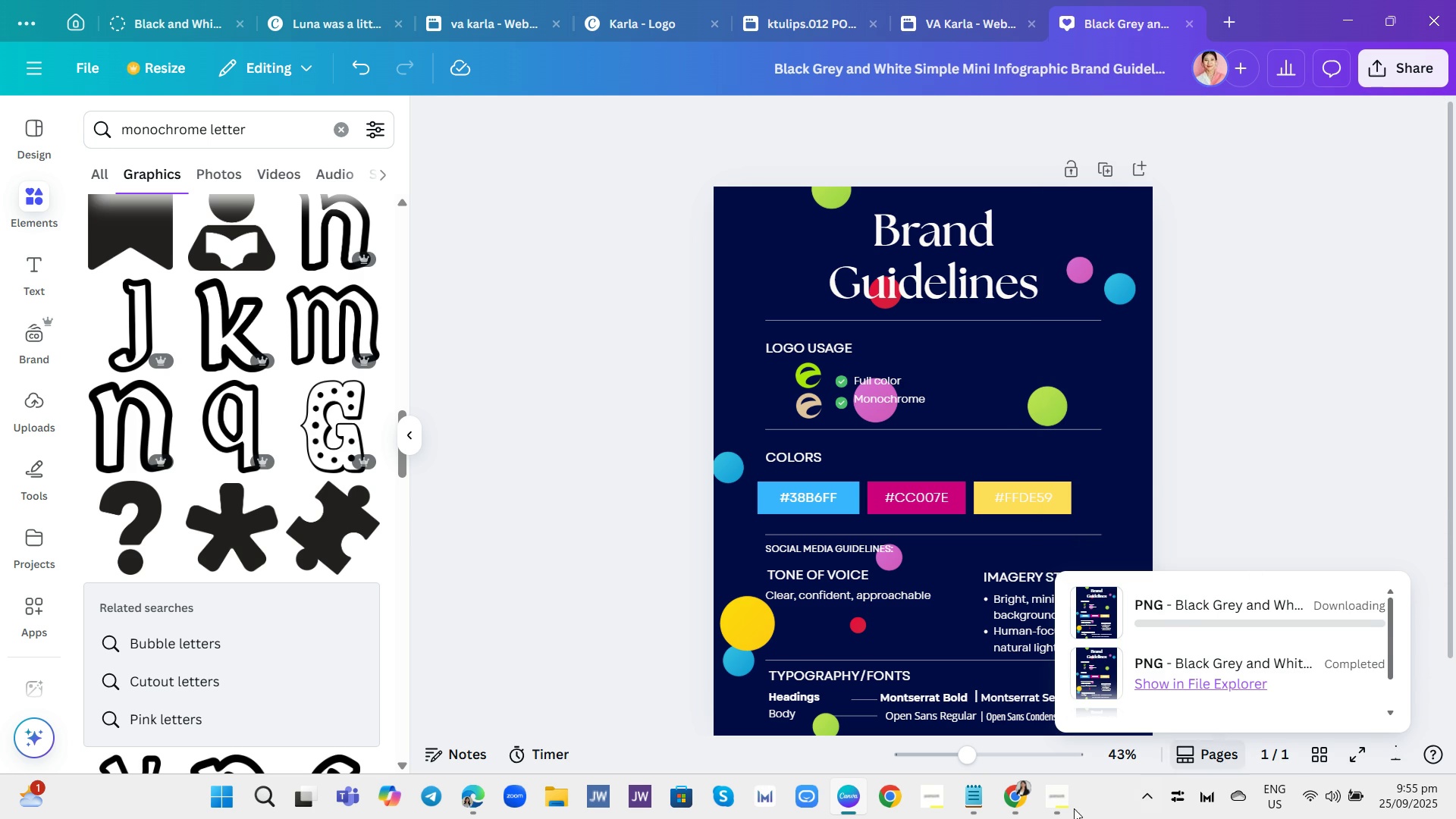 
key(Backspace)
 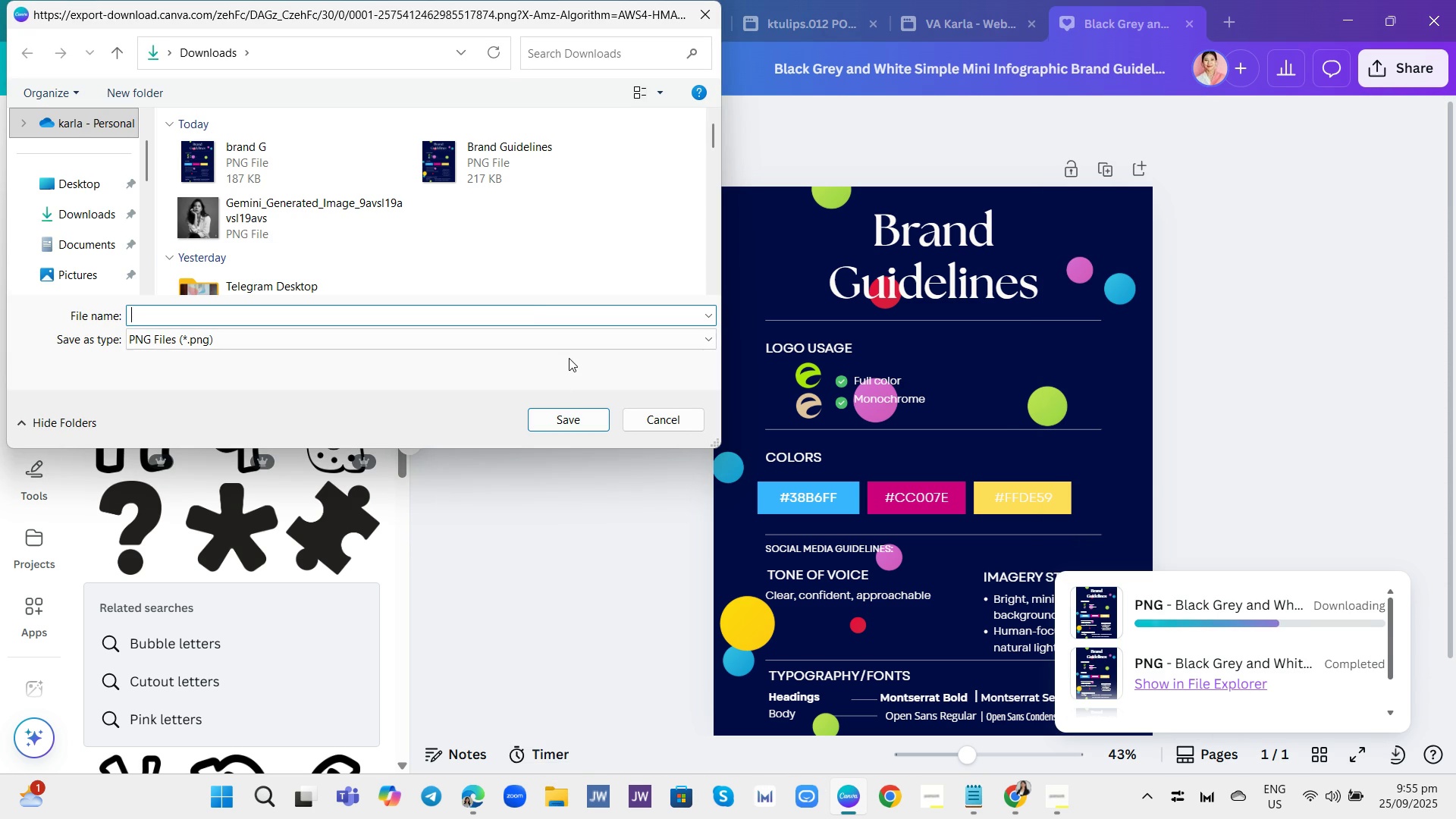 
key(Shift+ShiftRight)
 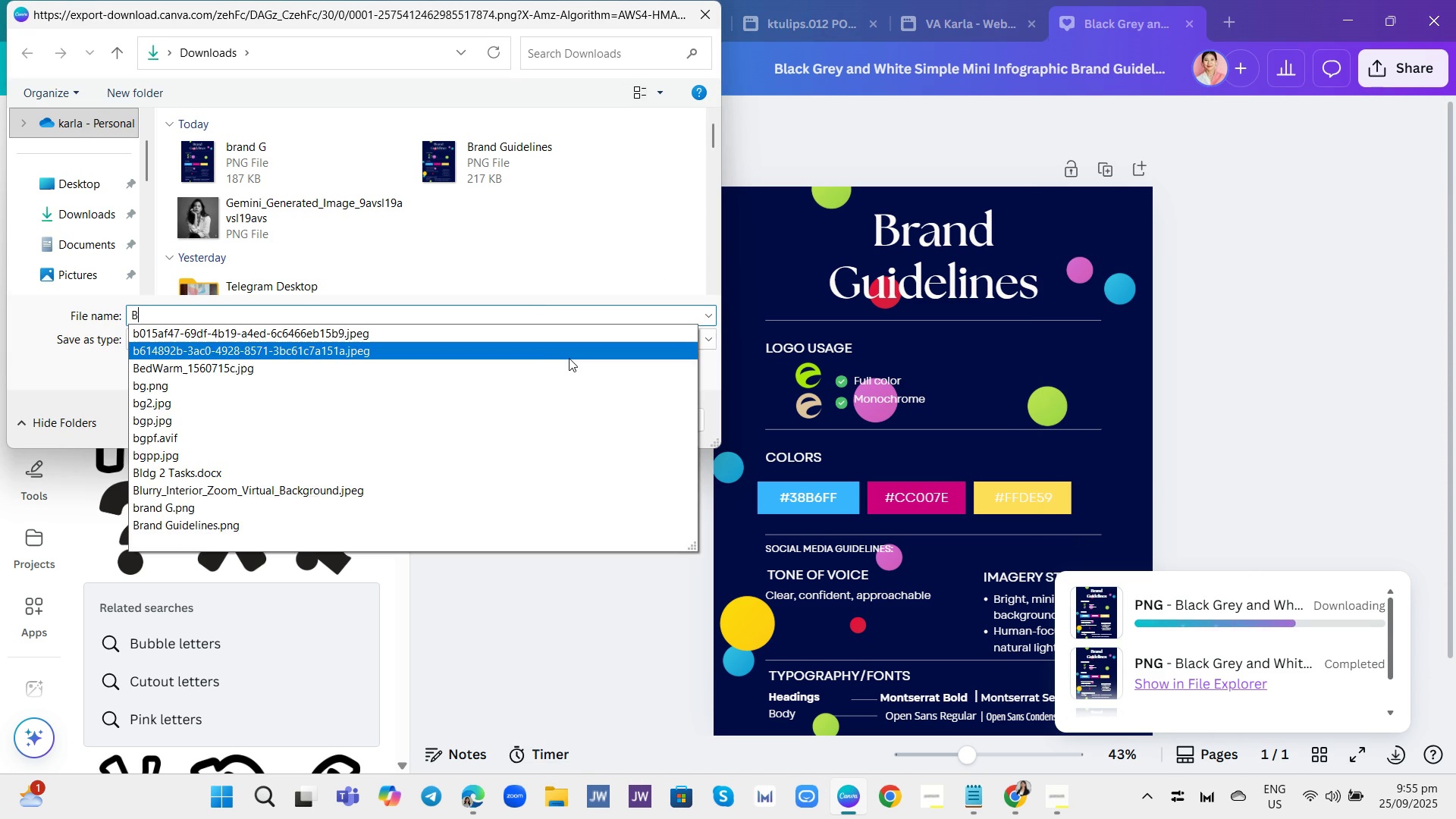 
key(Shift+B)
 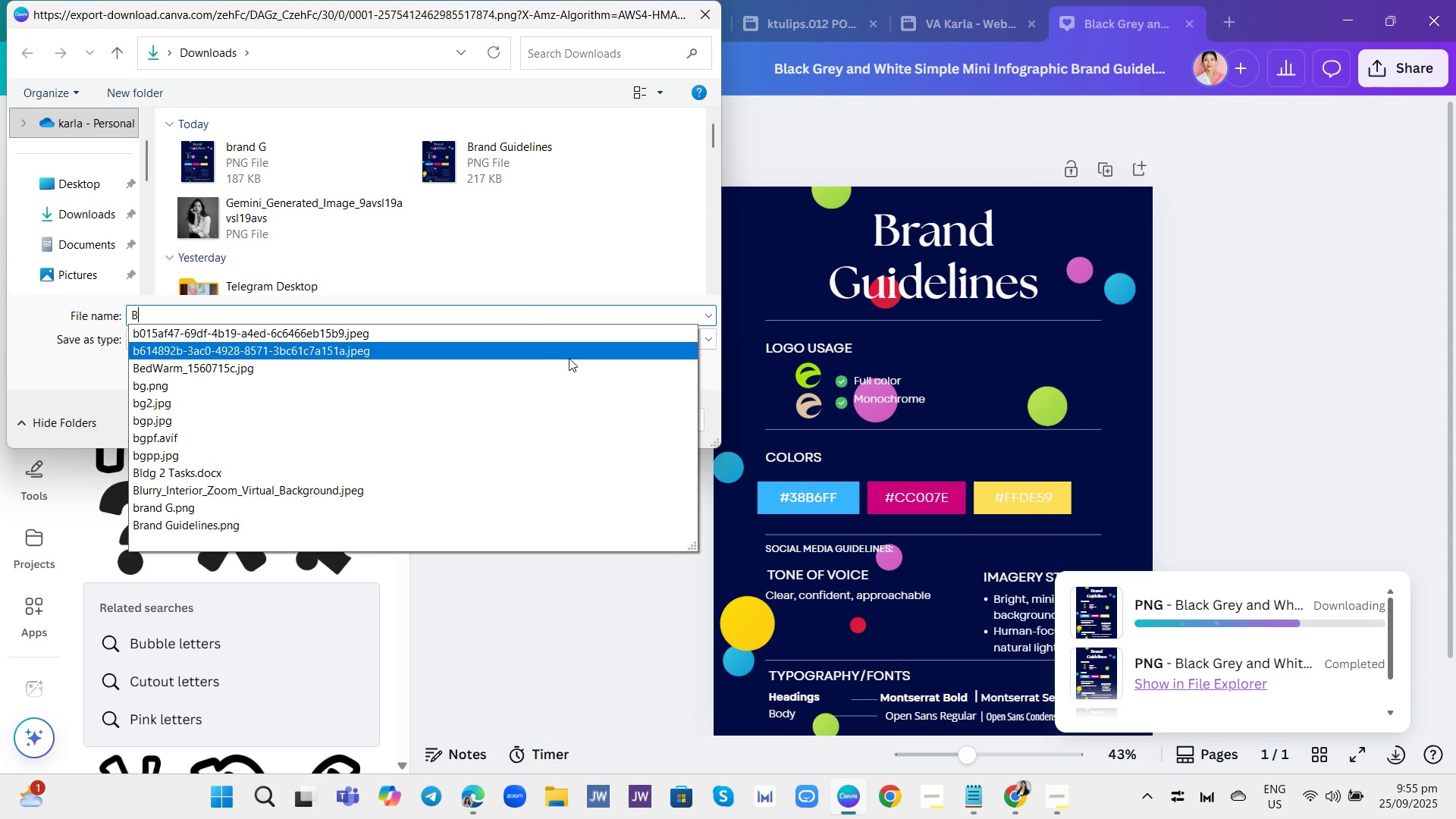 
key(Shift+ShiftRight)